 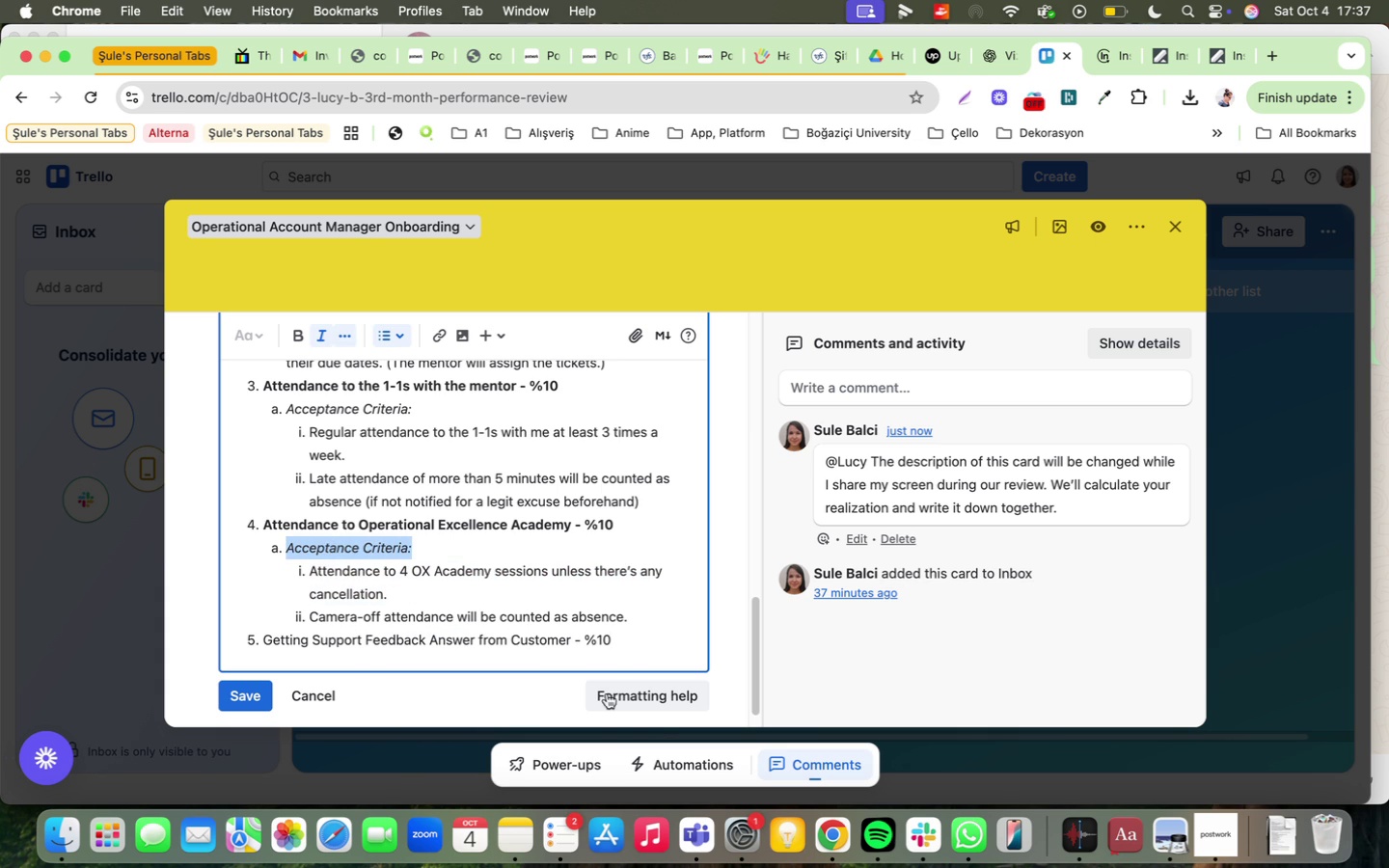 
left_click([623, 642])
 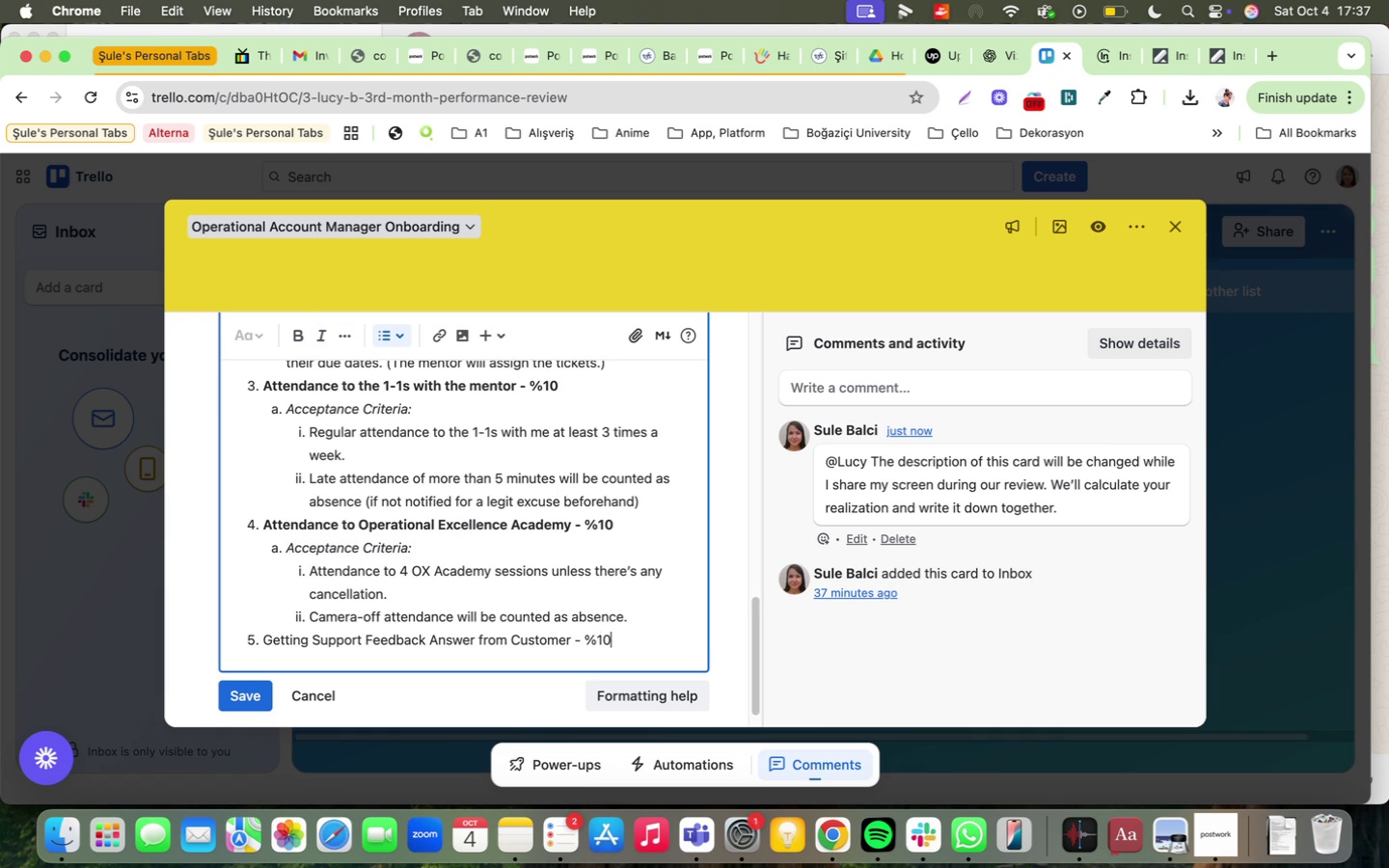 
key(Enter)
 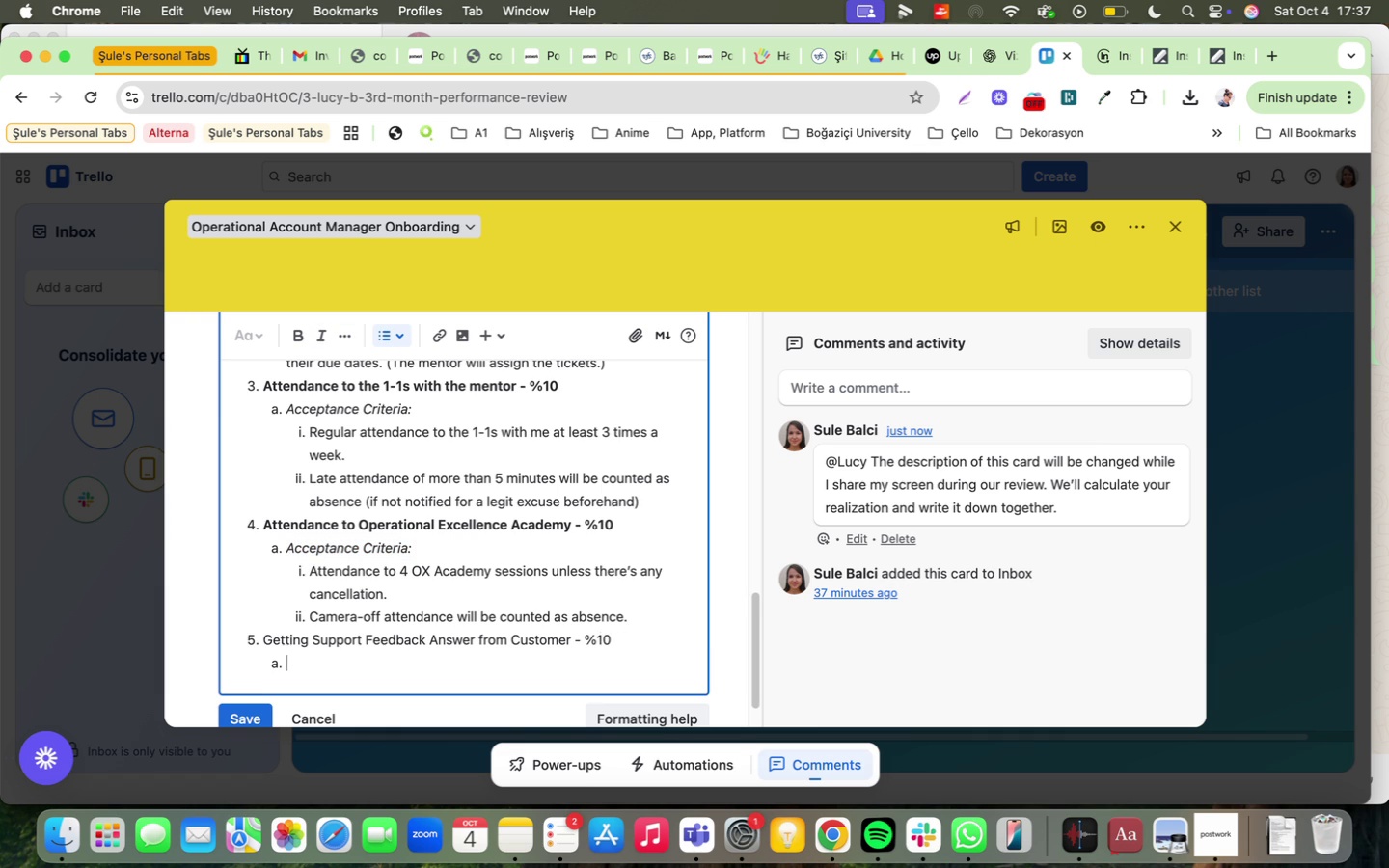 
key(Tab)
 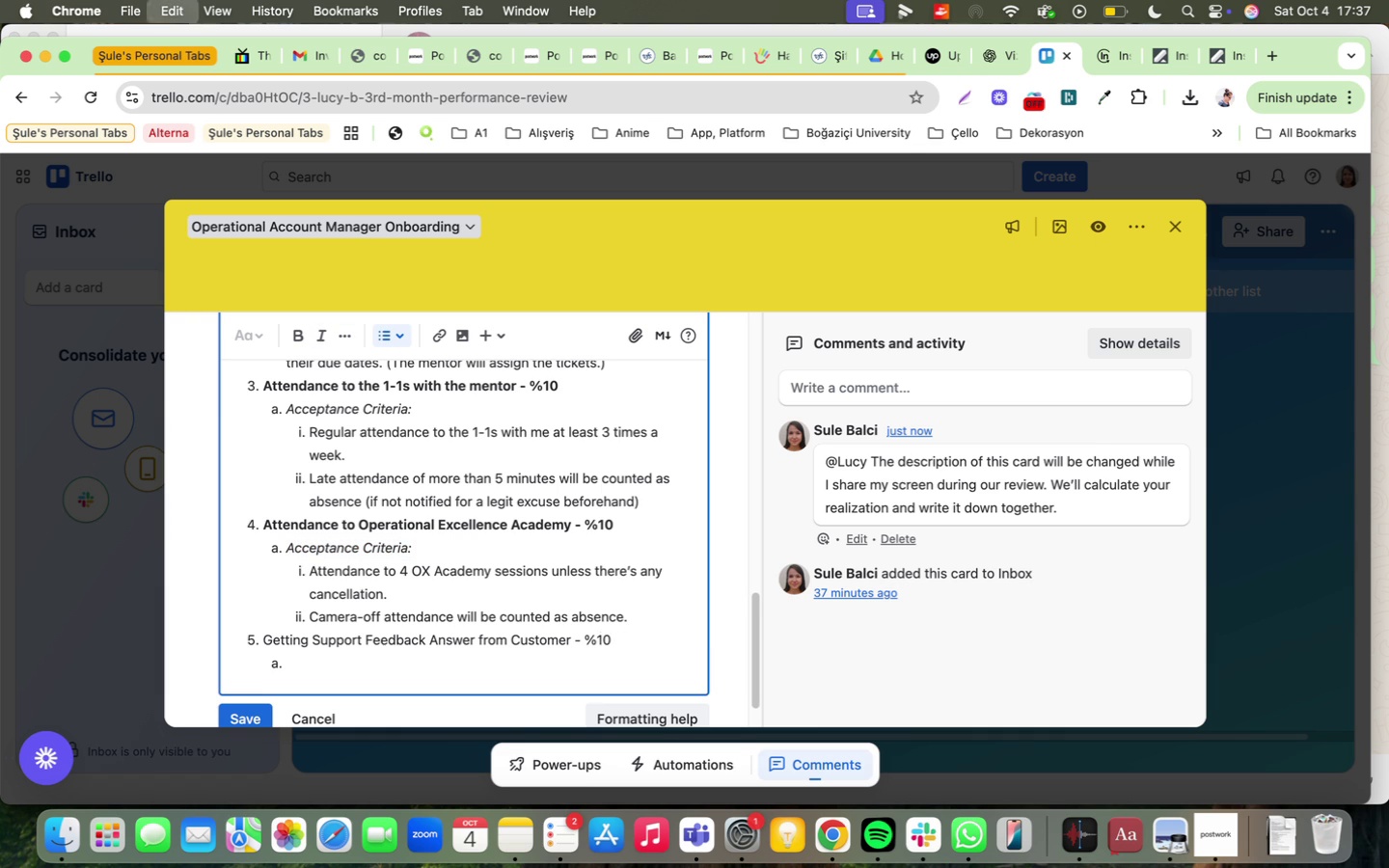 
key(Meta+CommandLeft)
 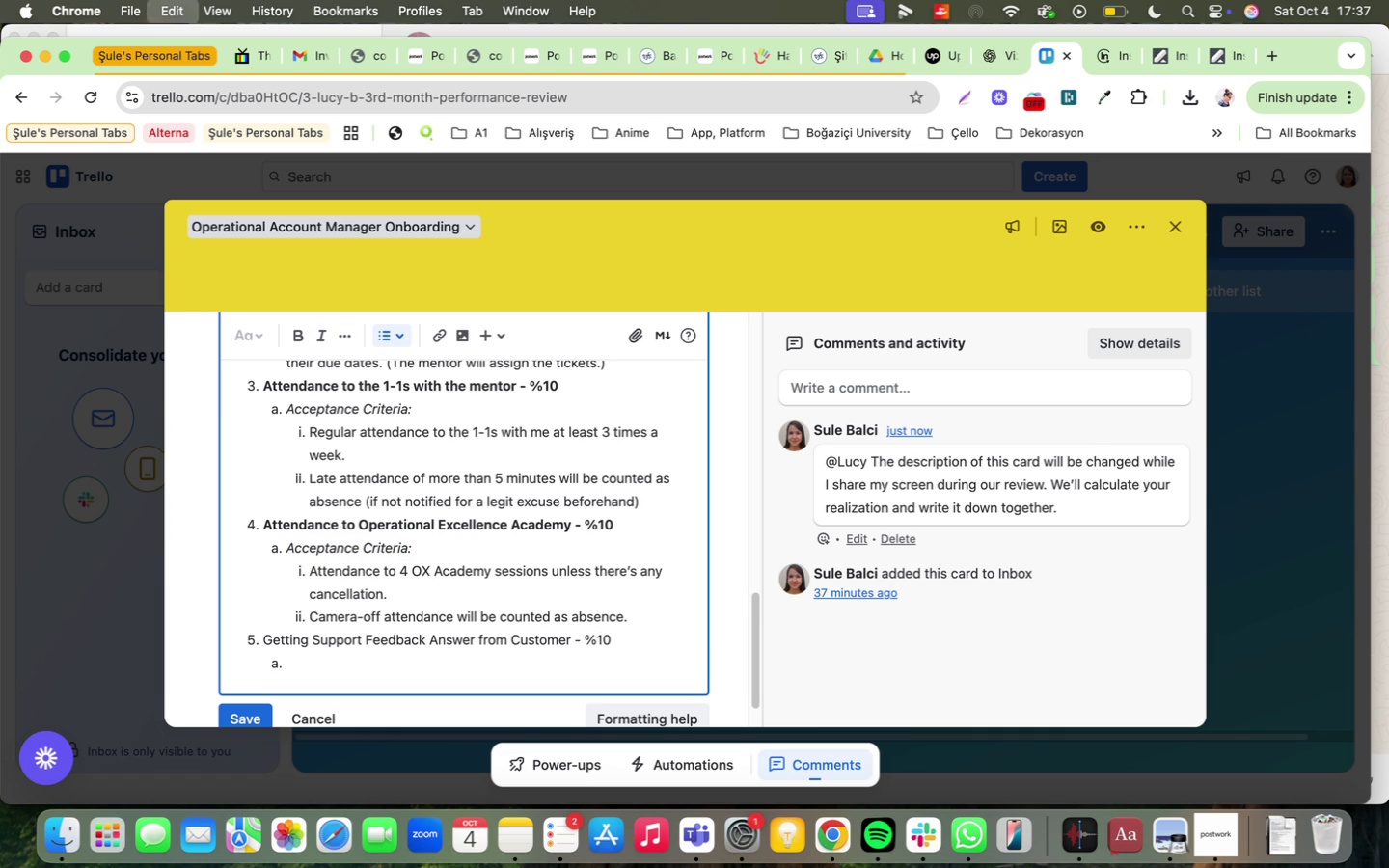 
key(Meta+V)
 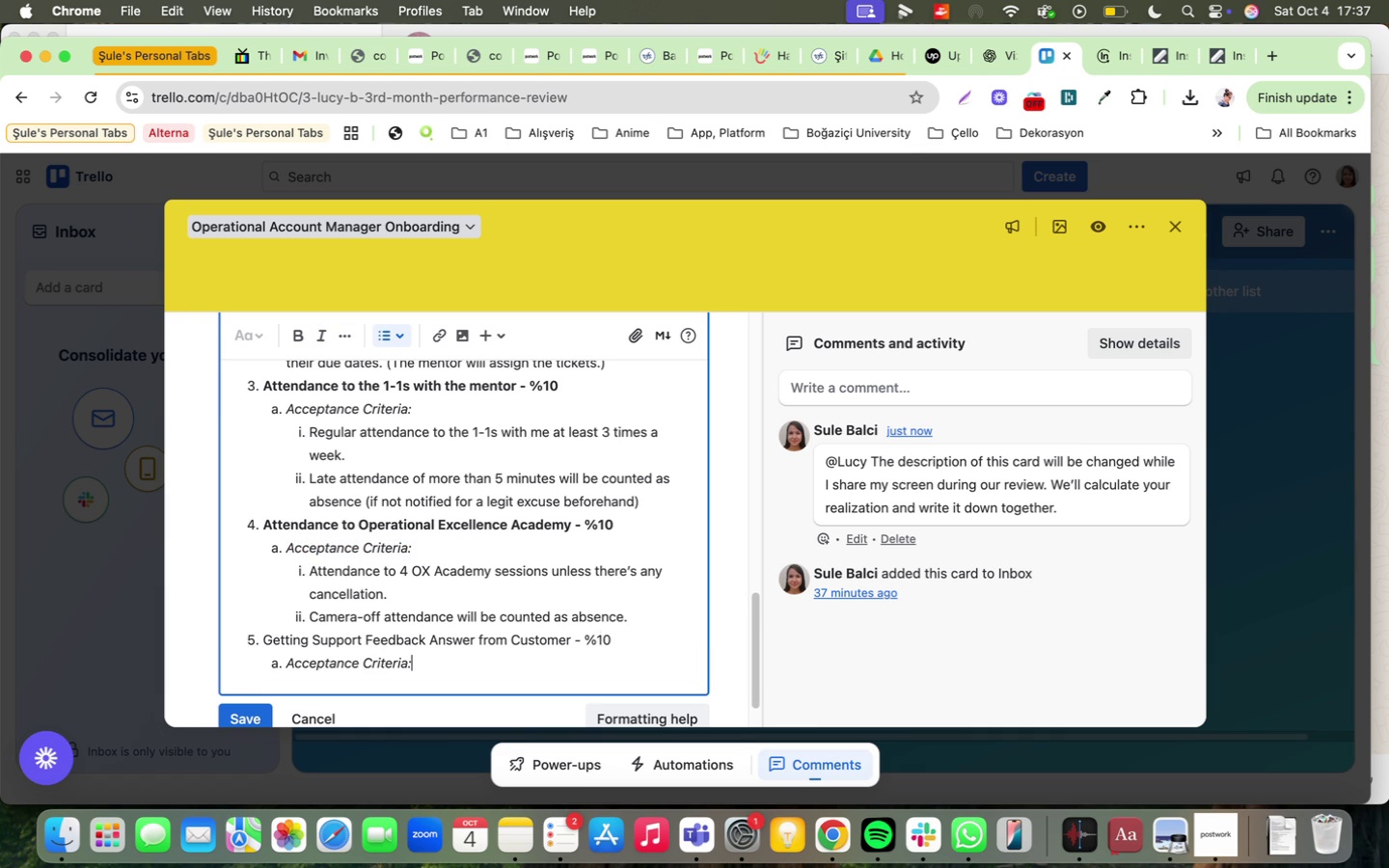 
key(Space)
 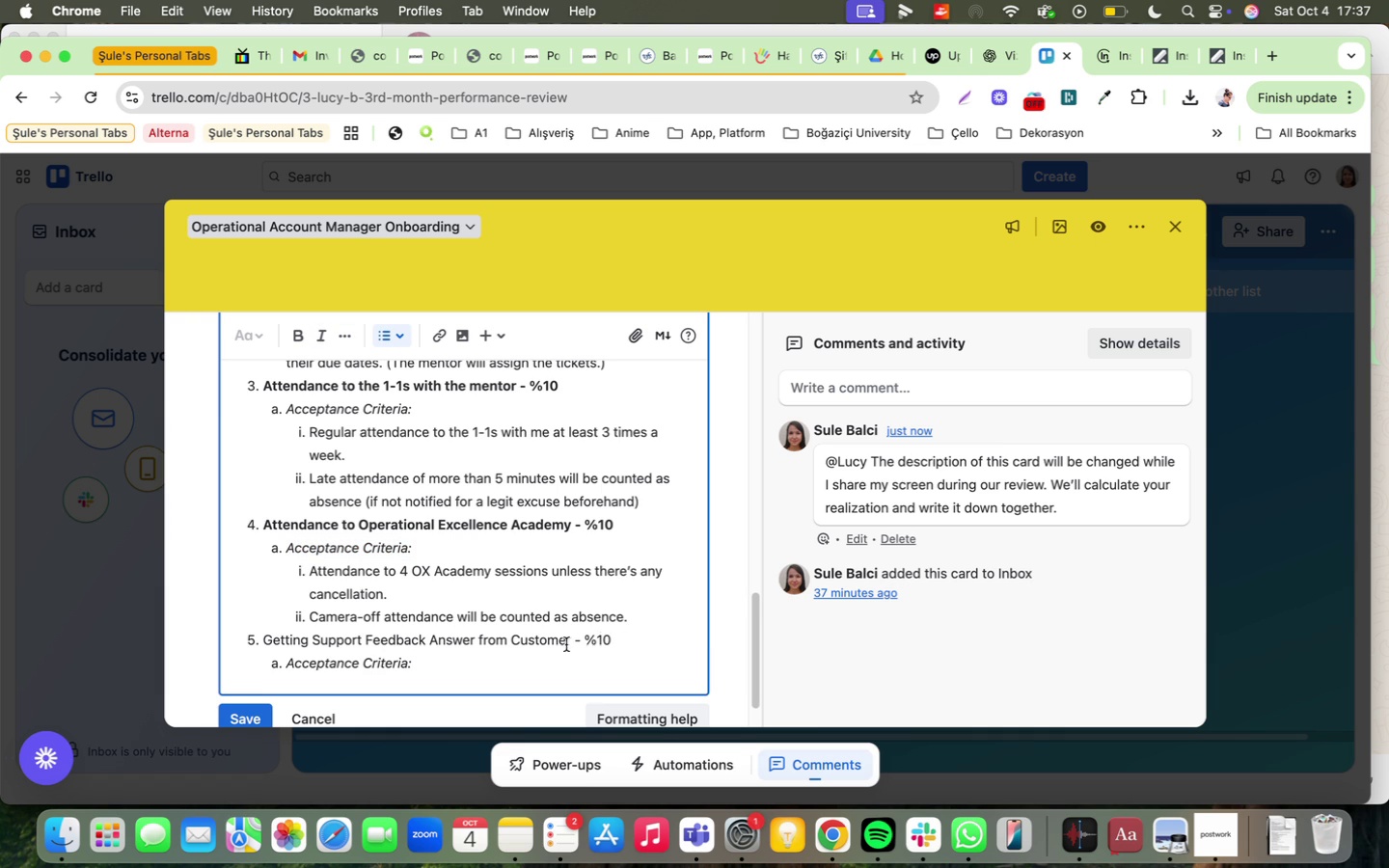 
scroll: coordinate [523, 643], scroll_direction: down, amount: 2.0
 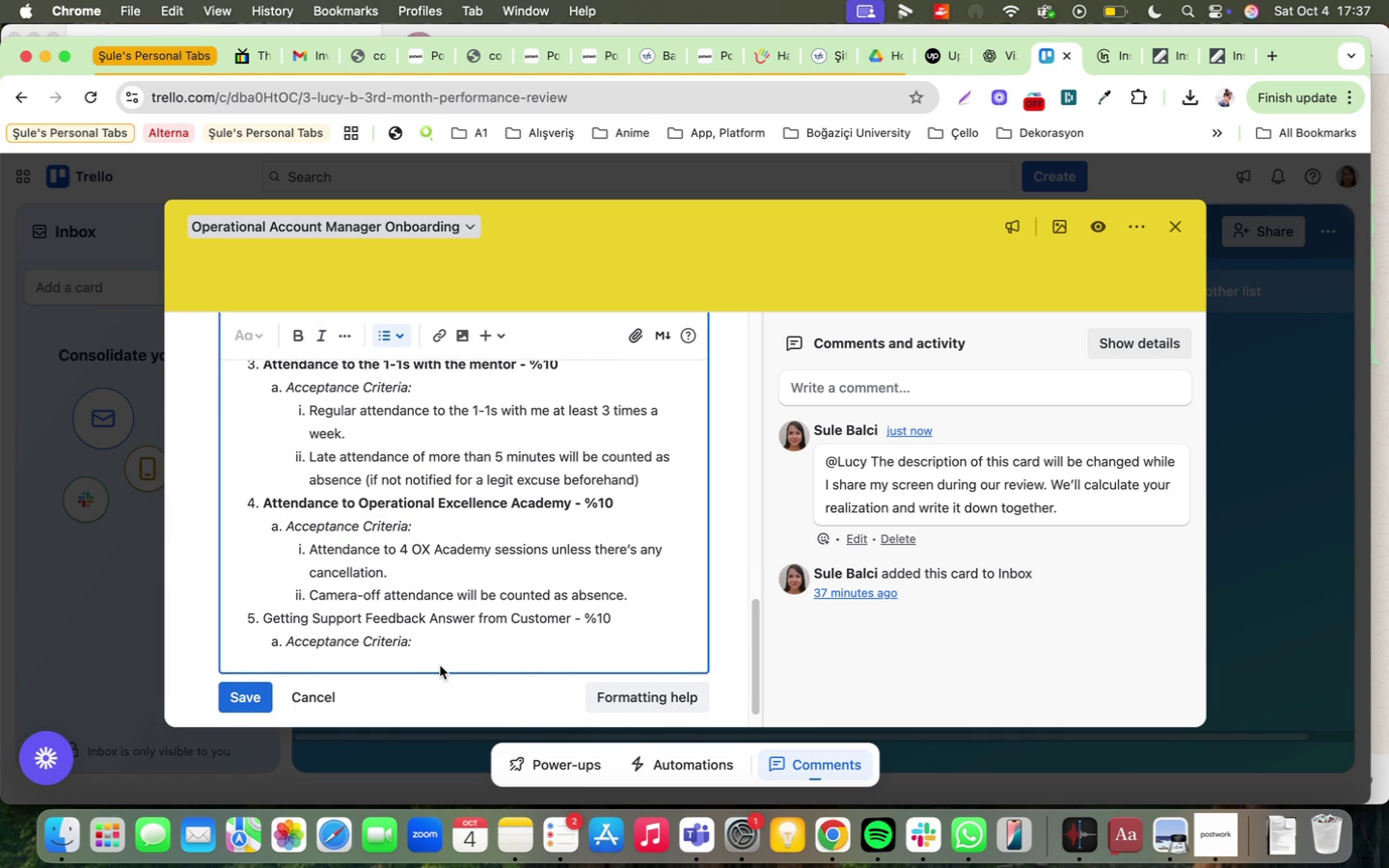 
type(Gett'ng a pos't'v)
key(Backspace)
key(Backspace)
key(Backspace)
key(Backspace)
key(Backspace)
key(Backspace)
type(romoter score for at least one customer t'cket resolved)
 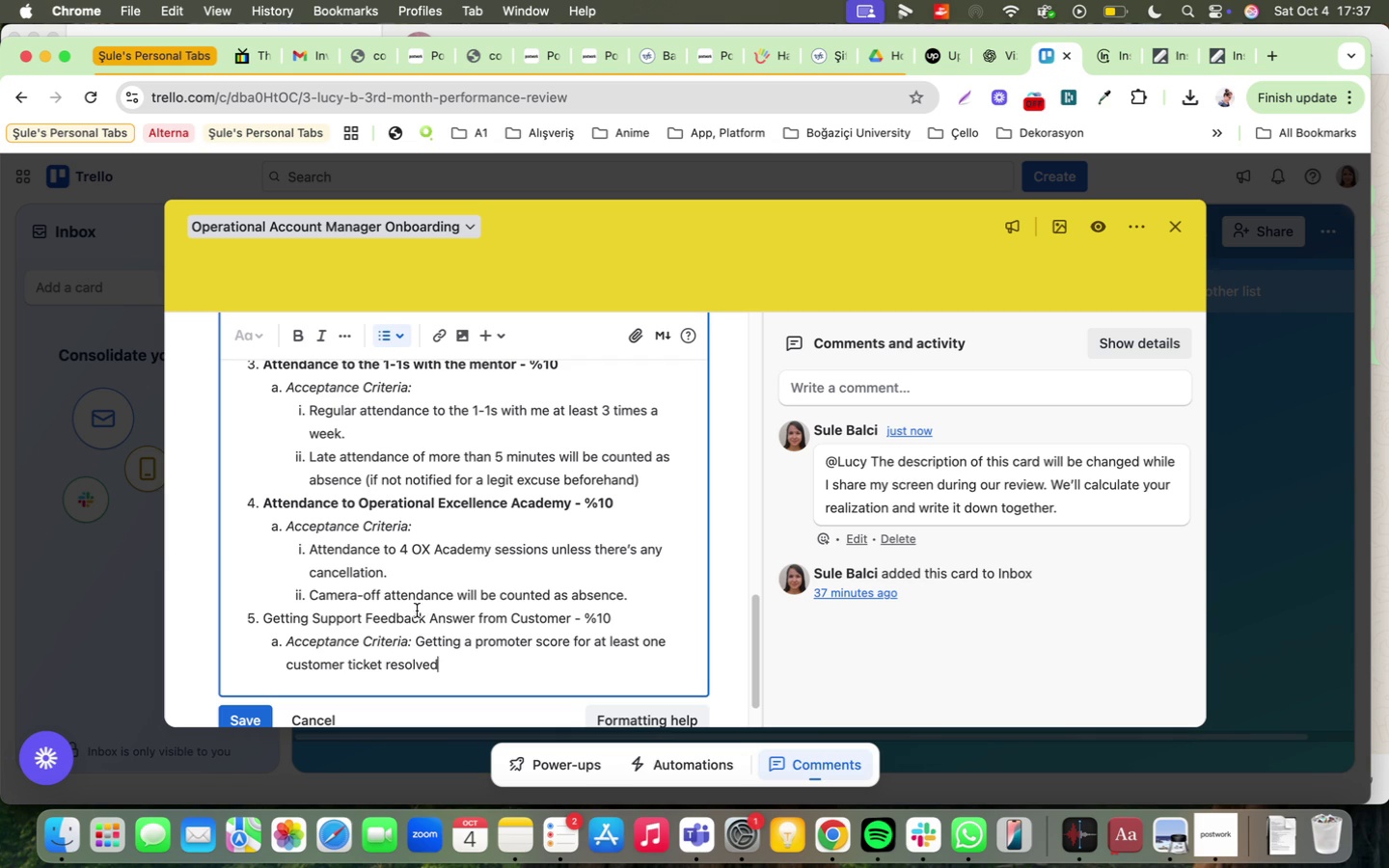 
double_click([421, 617])
 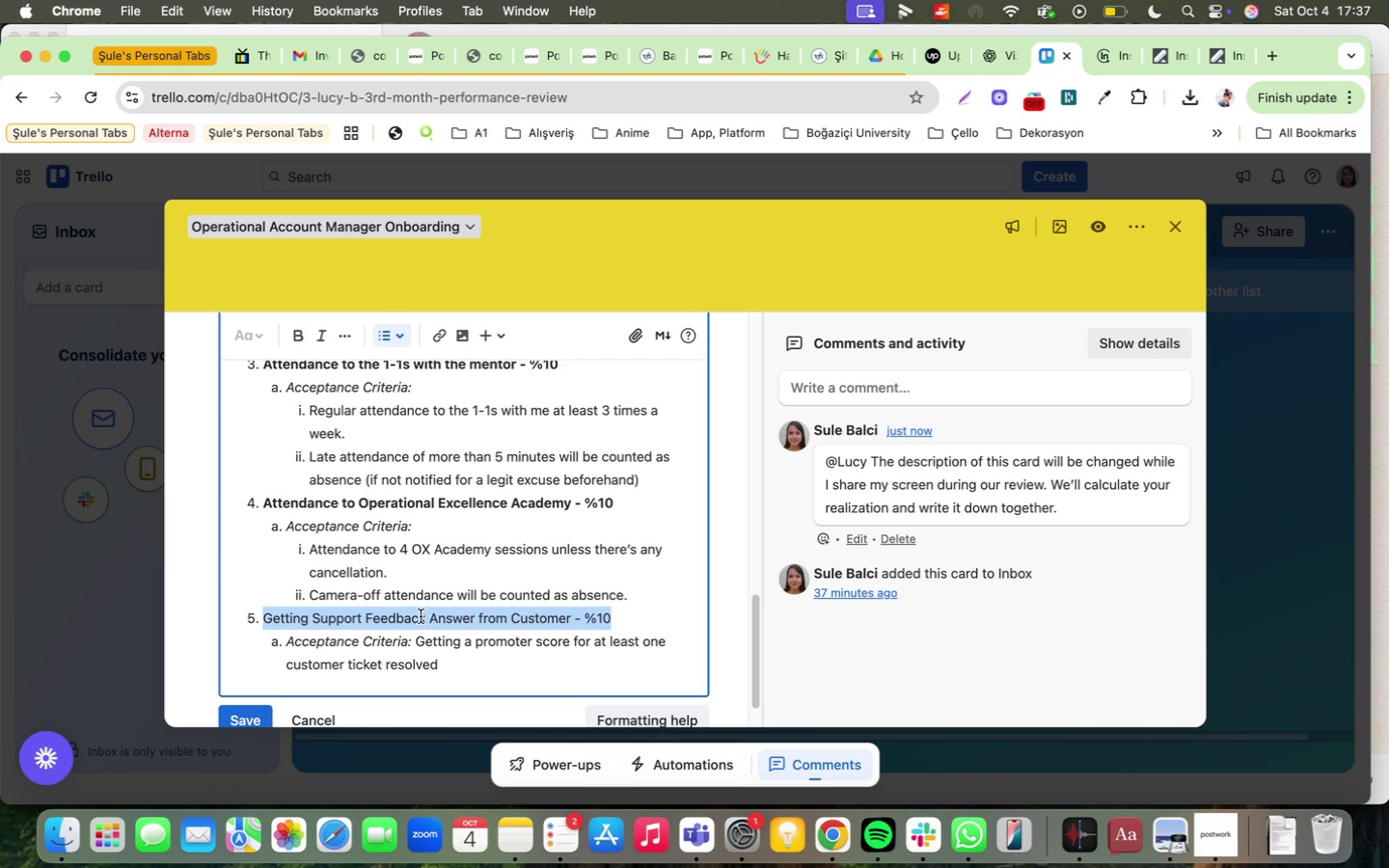 
triple_click([421, 617])
 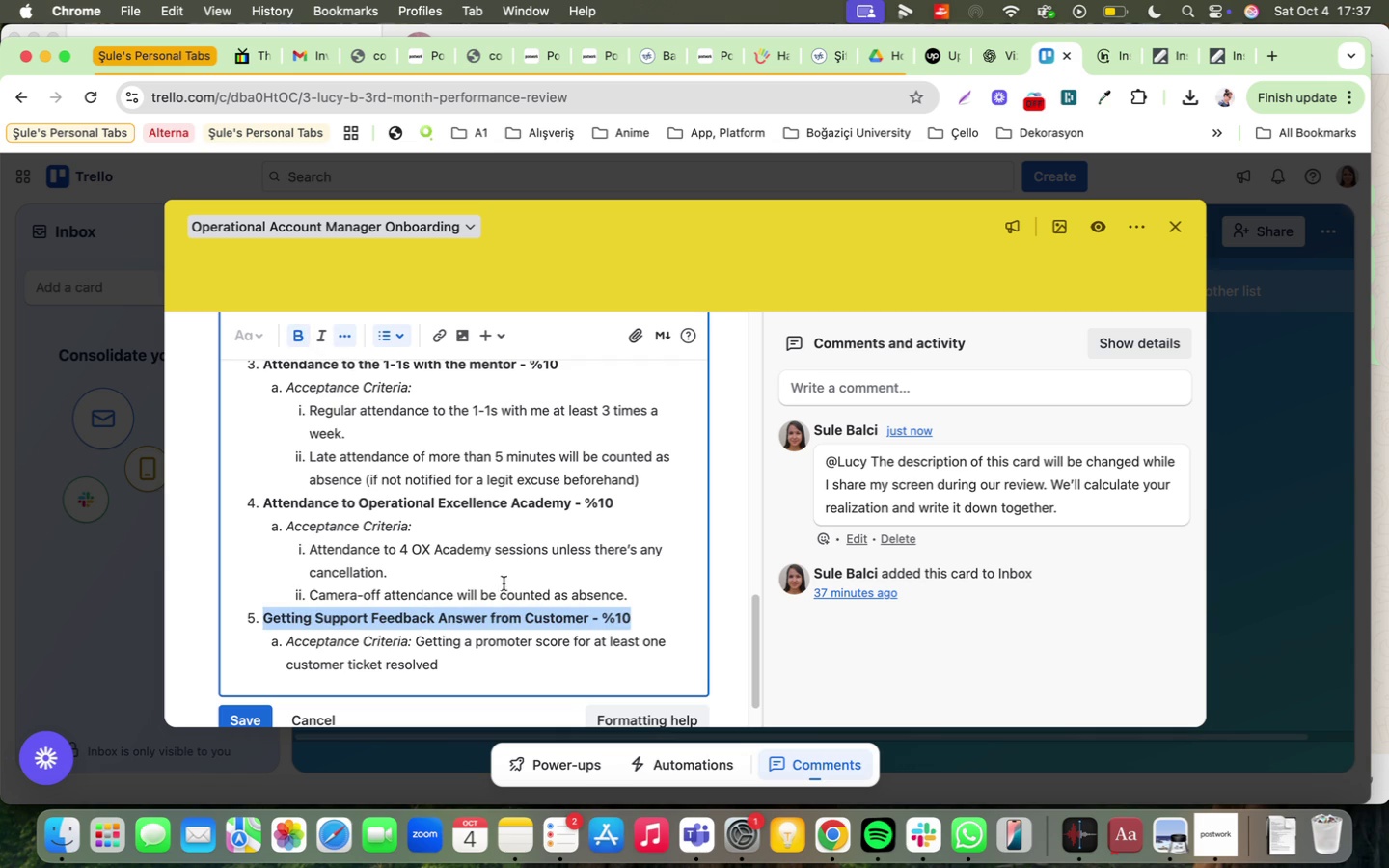 
left_click([509, 594])
 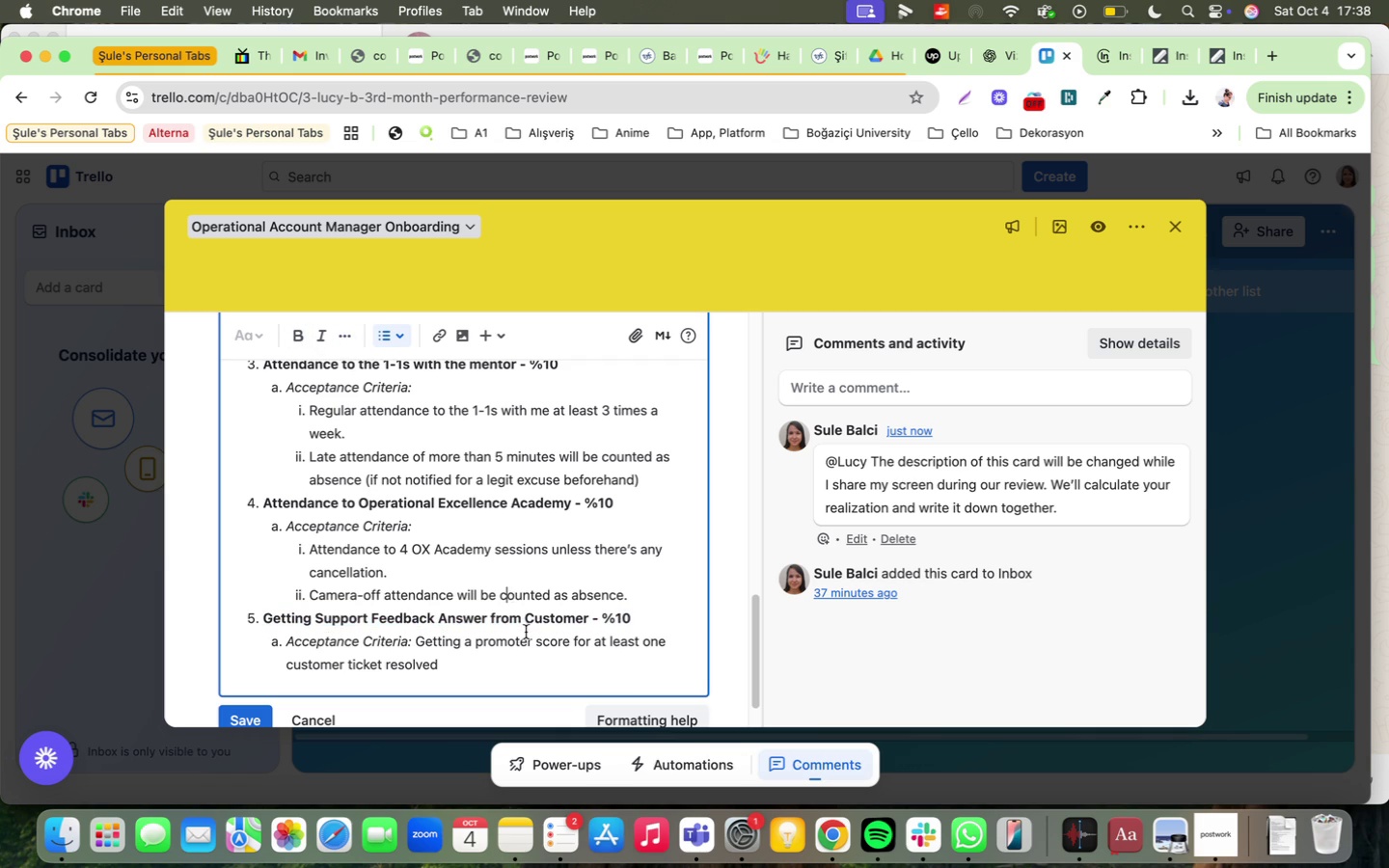 
scroll: coordinate [523, 658], scroll_direction: down, amount: 3.0
 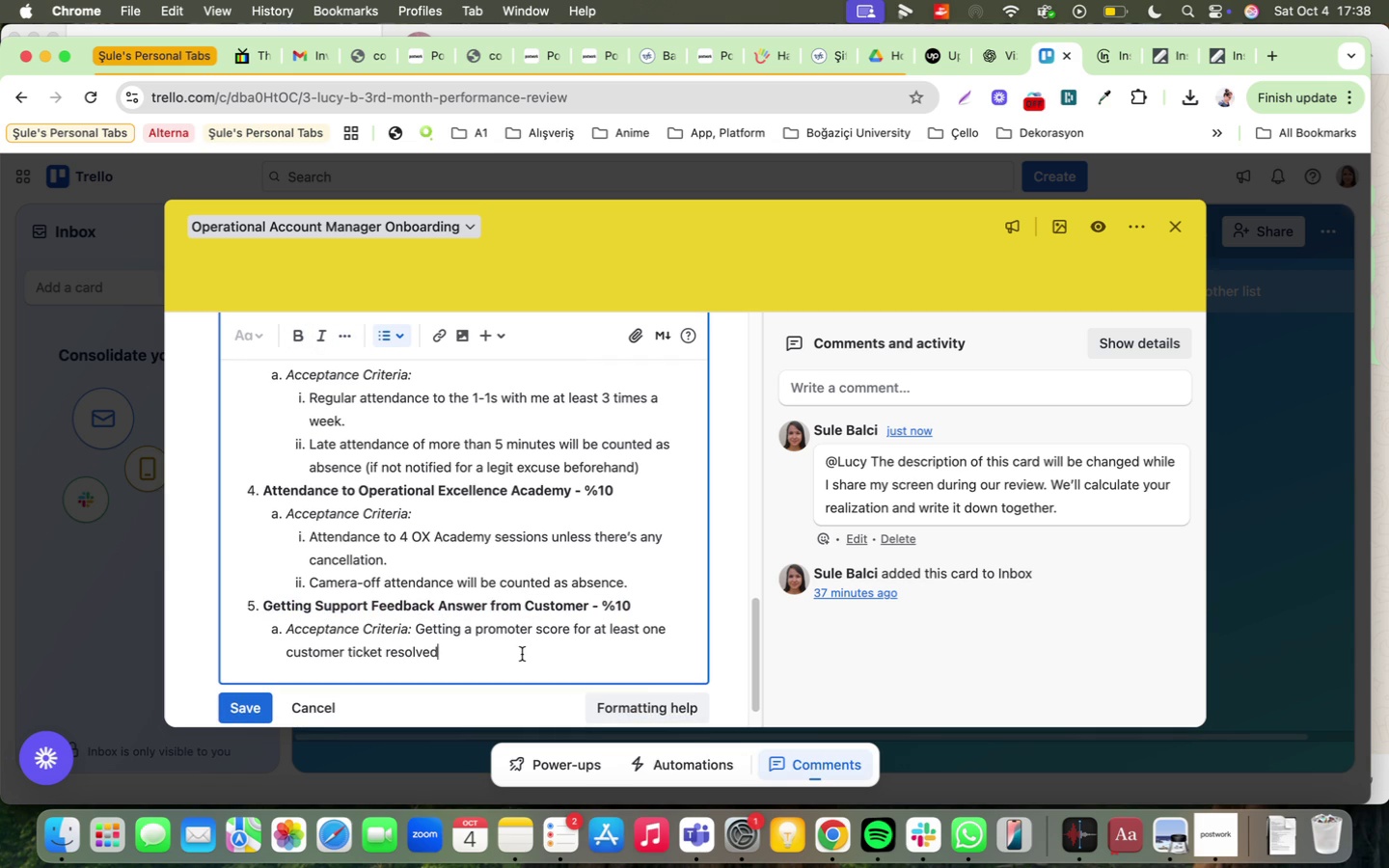 
left_click([522, 654])
 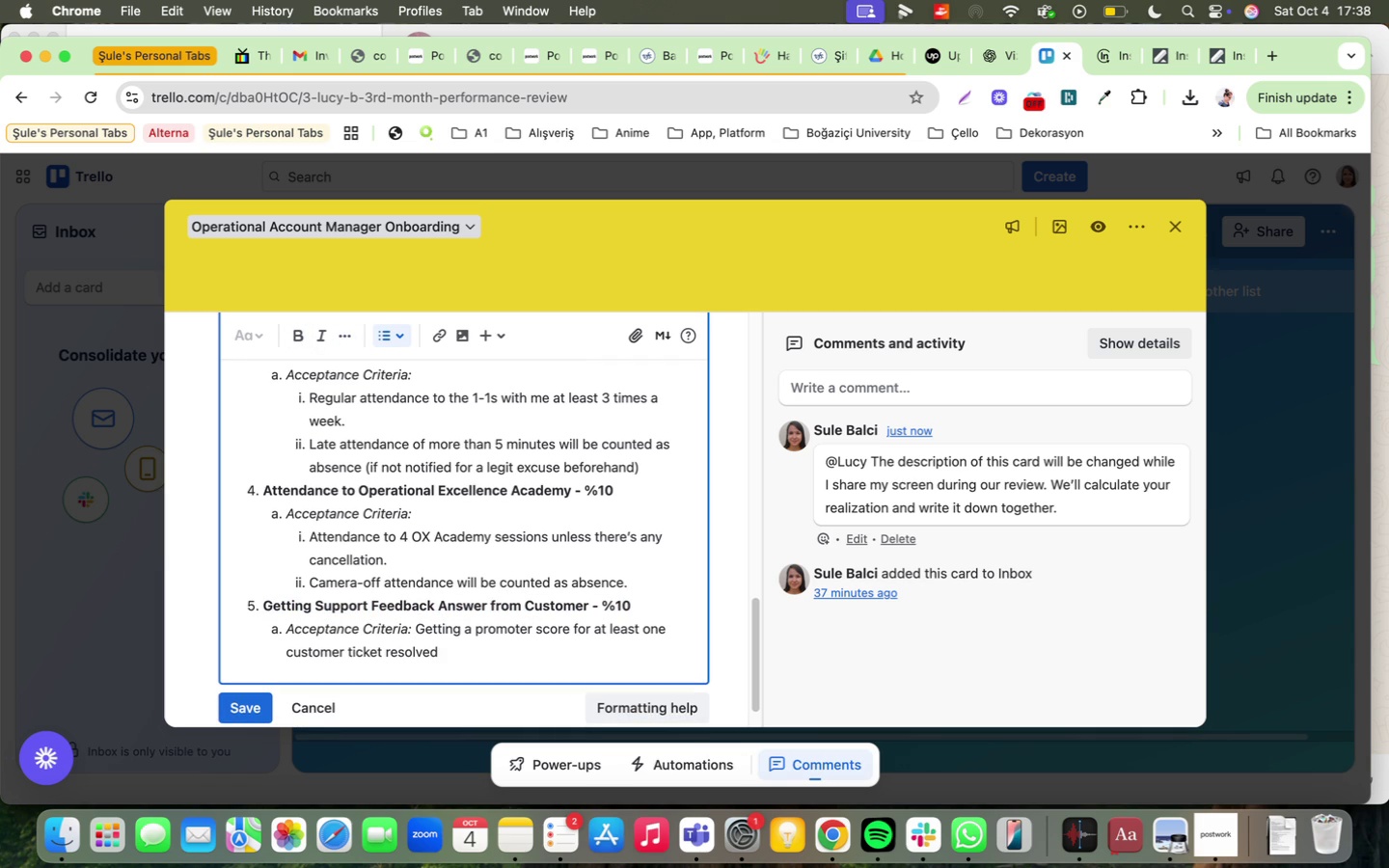 
key(Enter)
 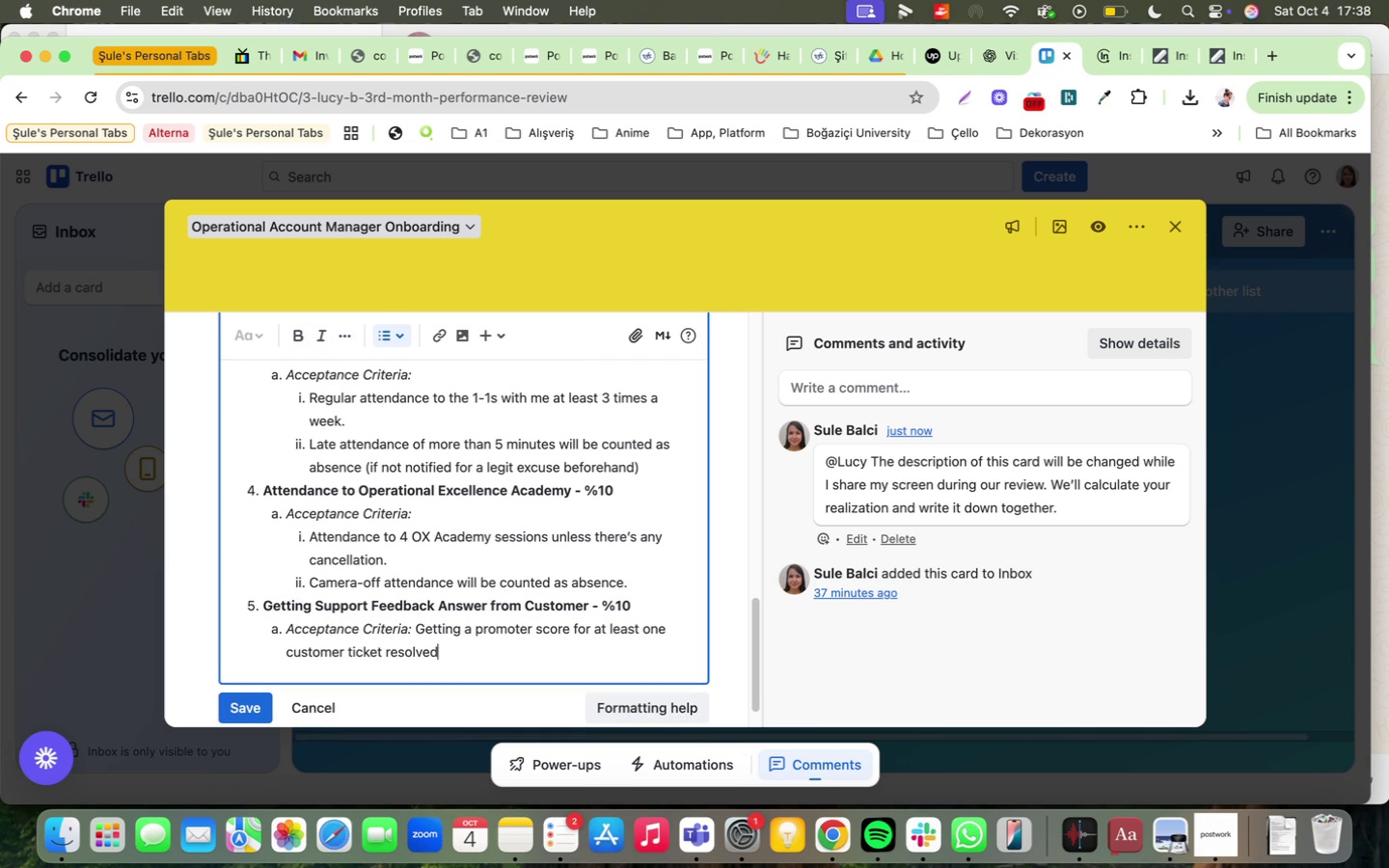 
key(Backspace)
 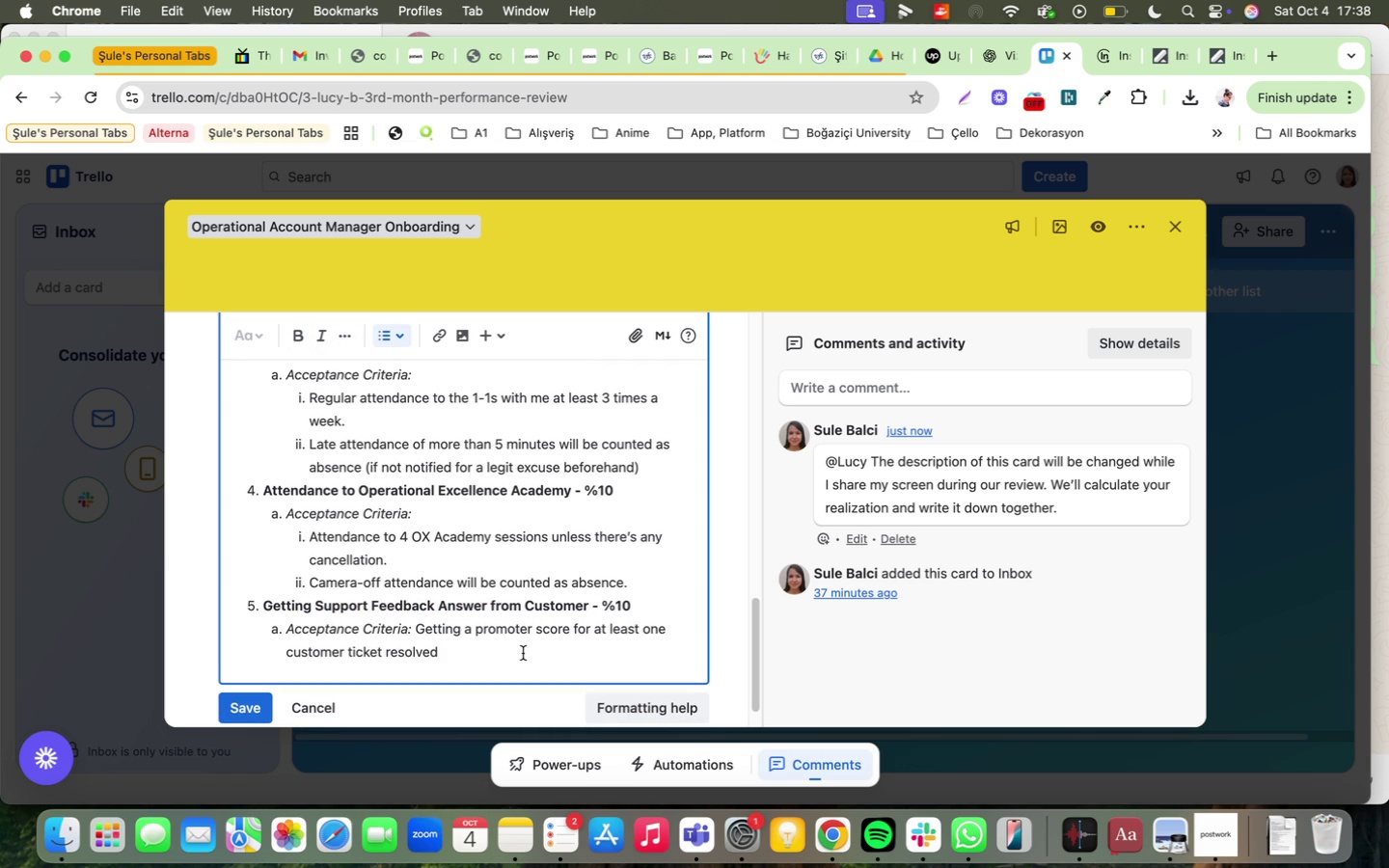 
key(Enter)
 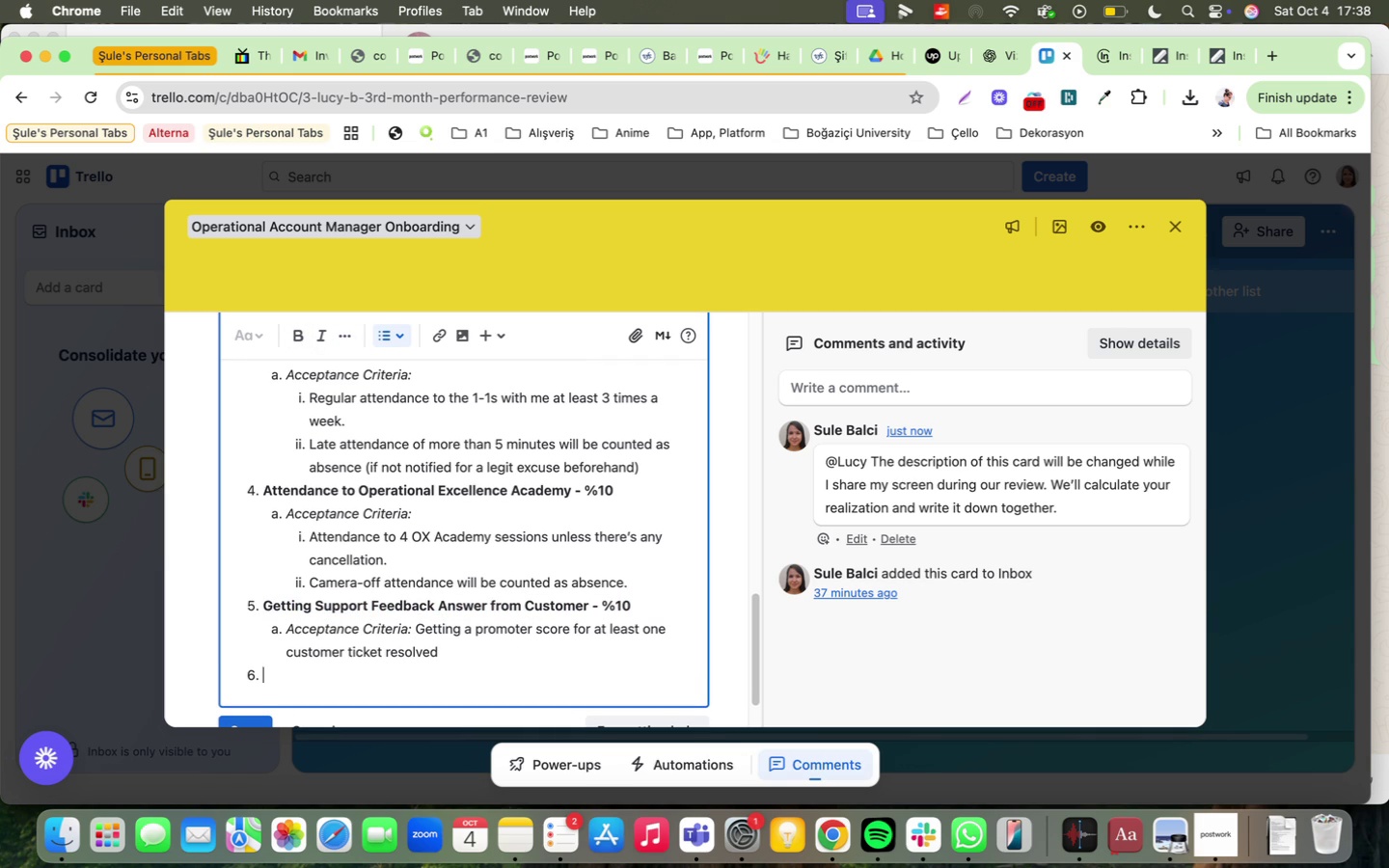 
key(Enter)